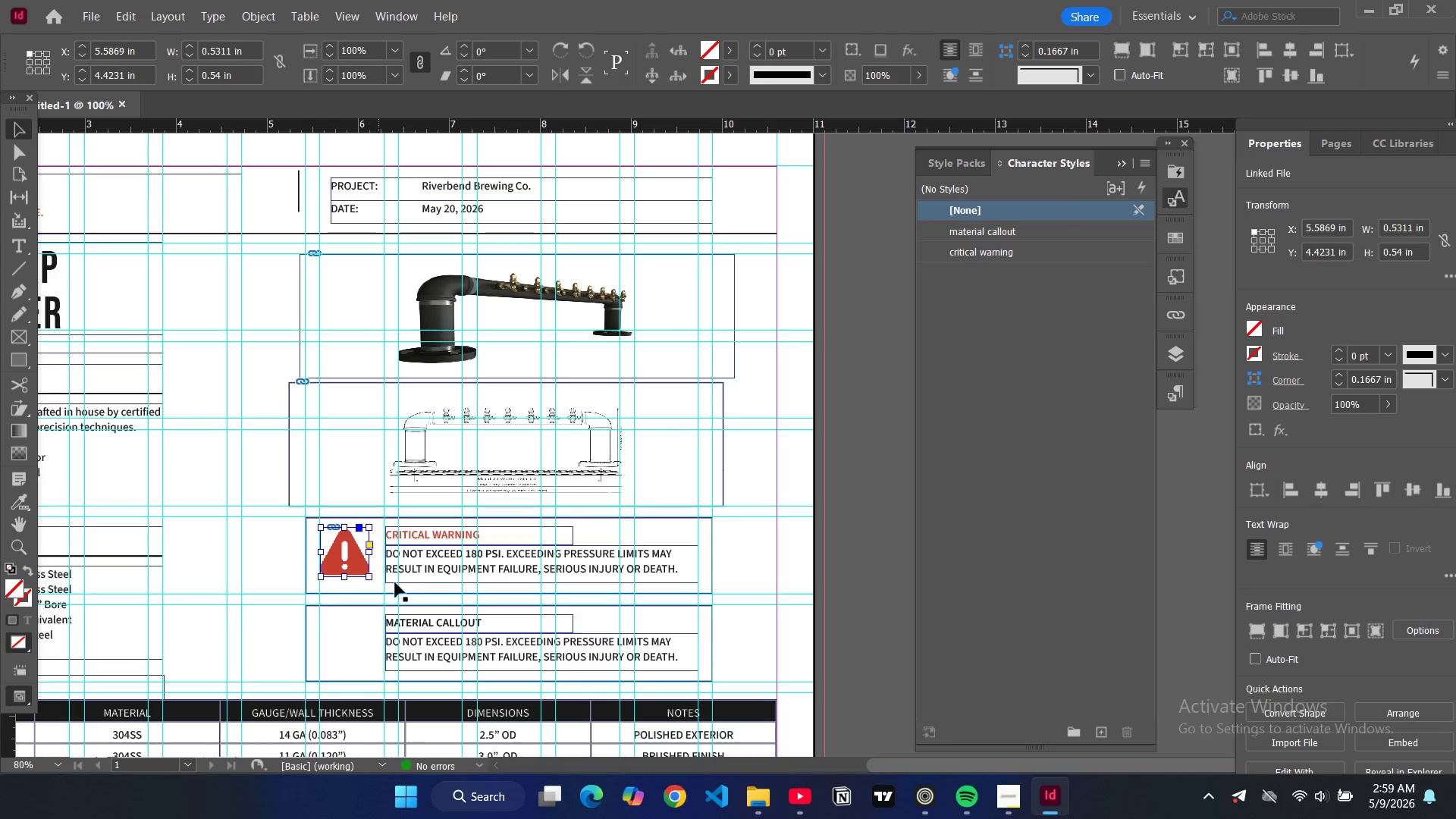 
key(Control+V)
 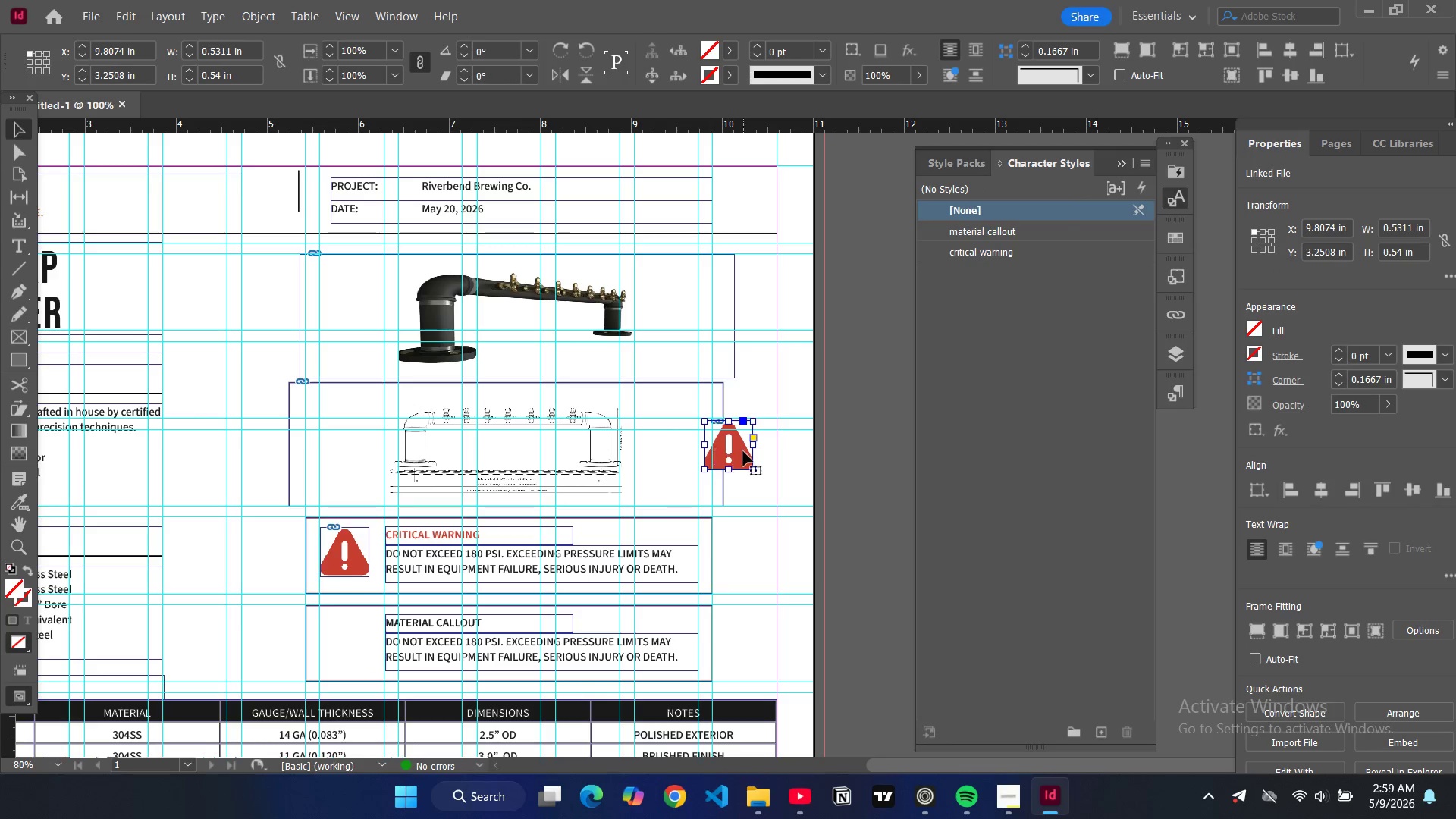 
left_click_drag(start_coordinate=[737, 453], to_coordinate=[355, 650])
 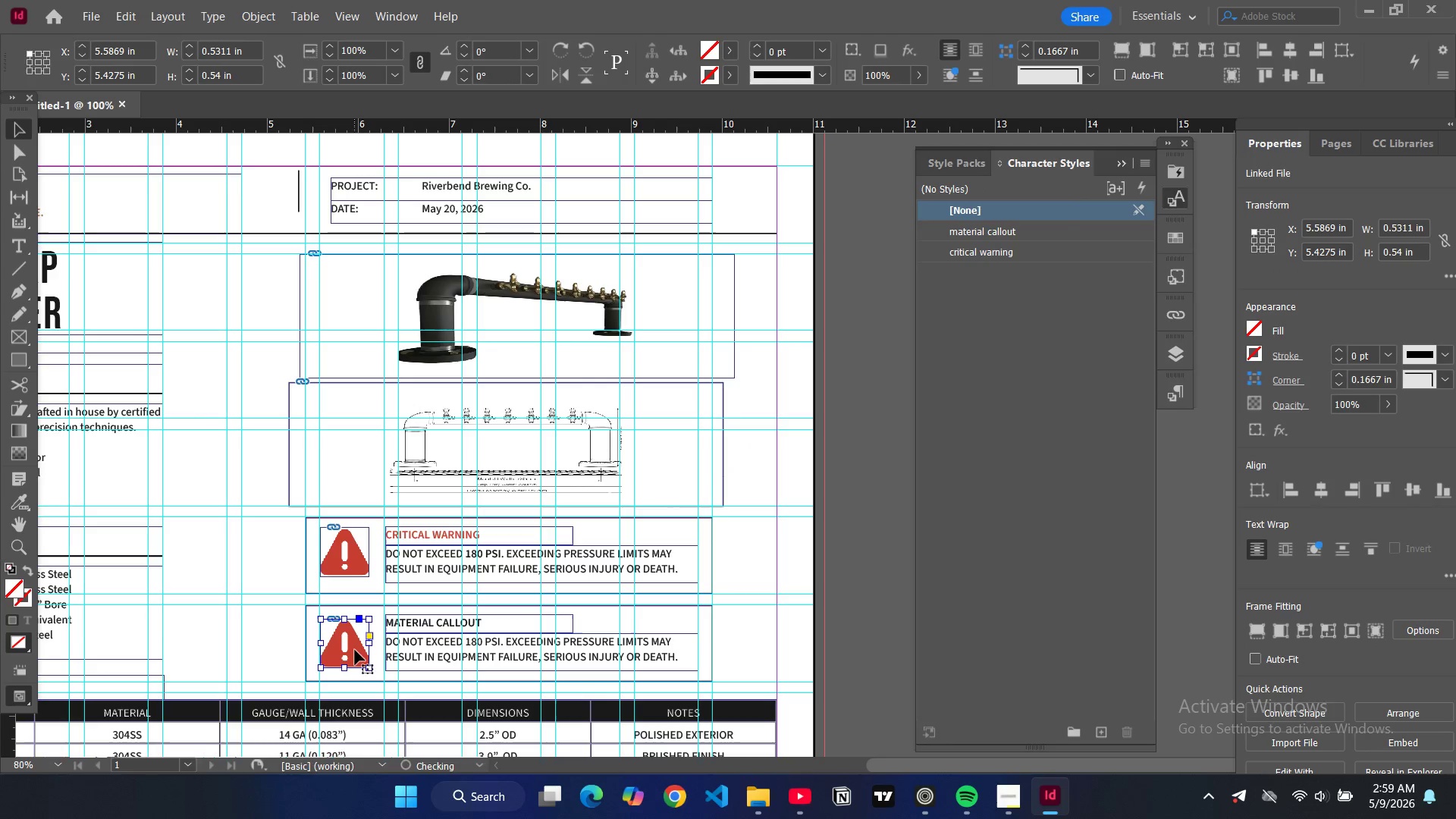 
key(Control+D)
 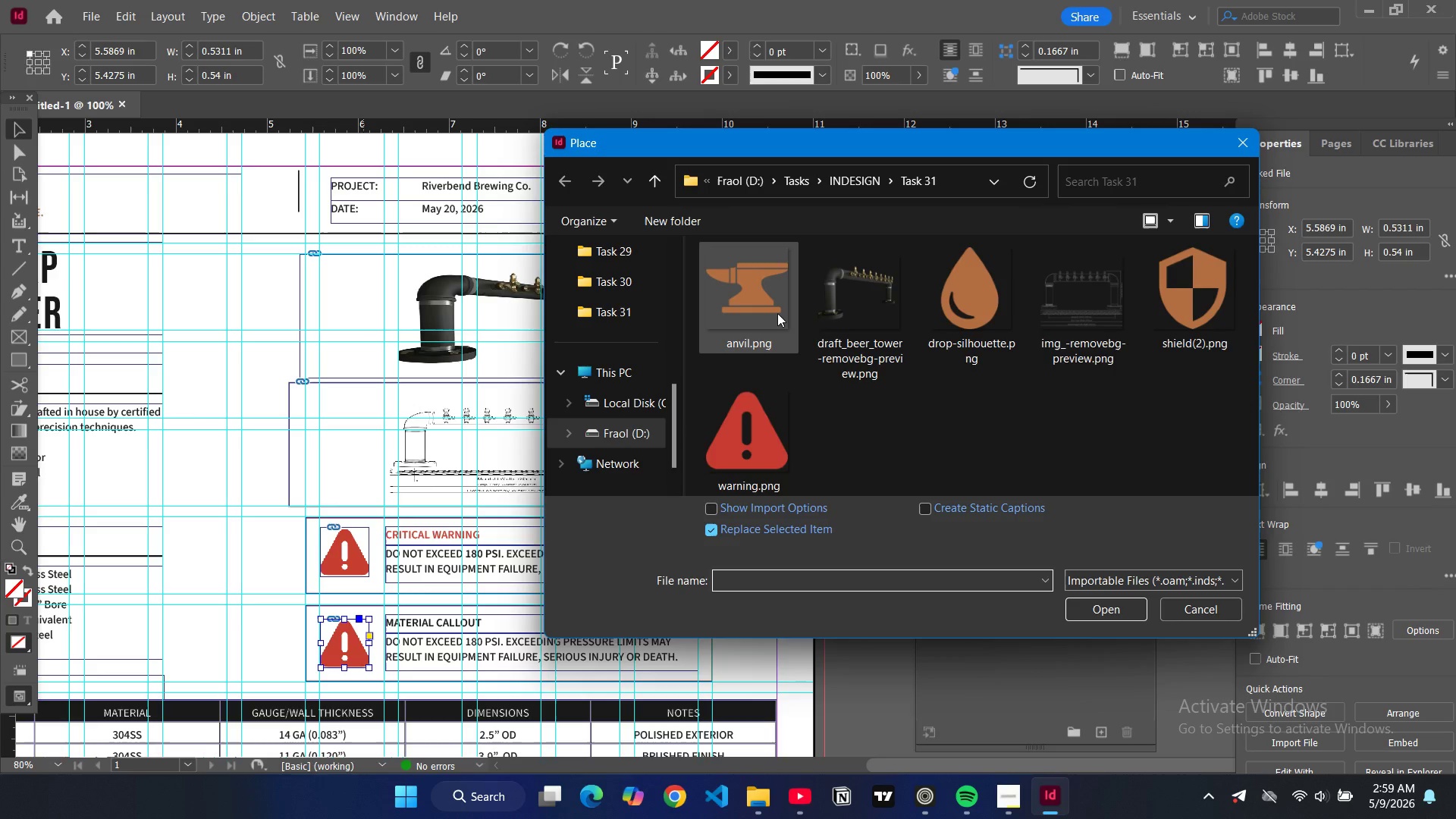 
wait(5.41)
 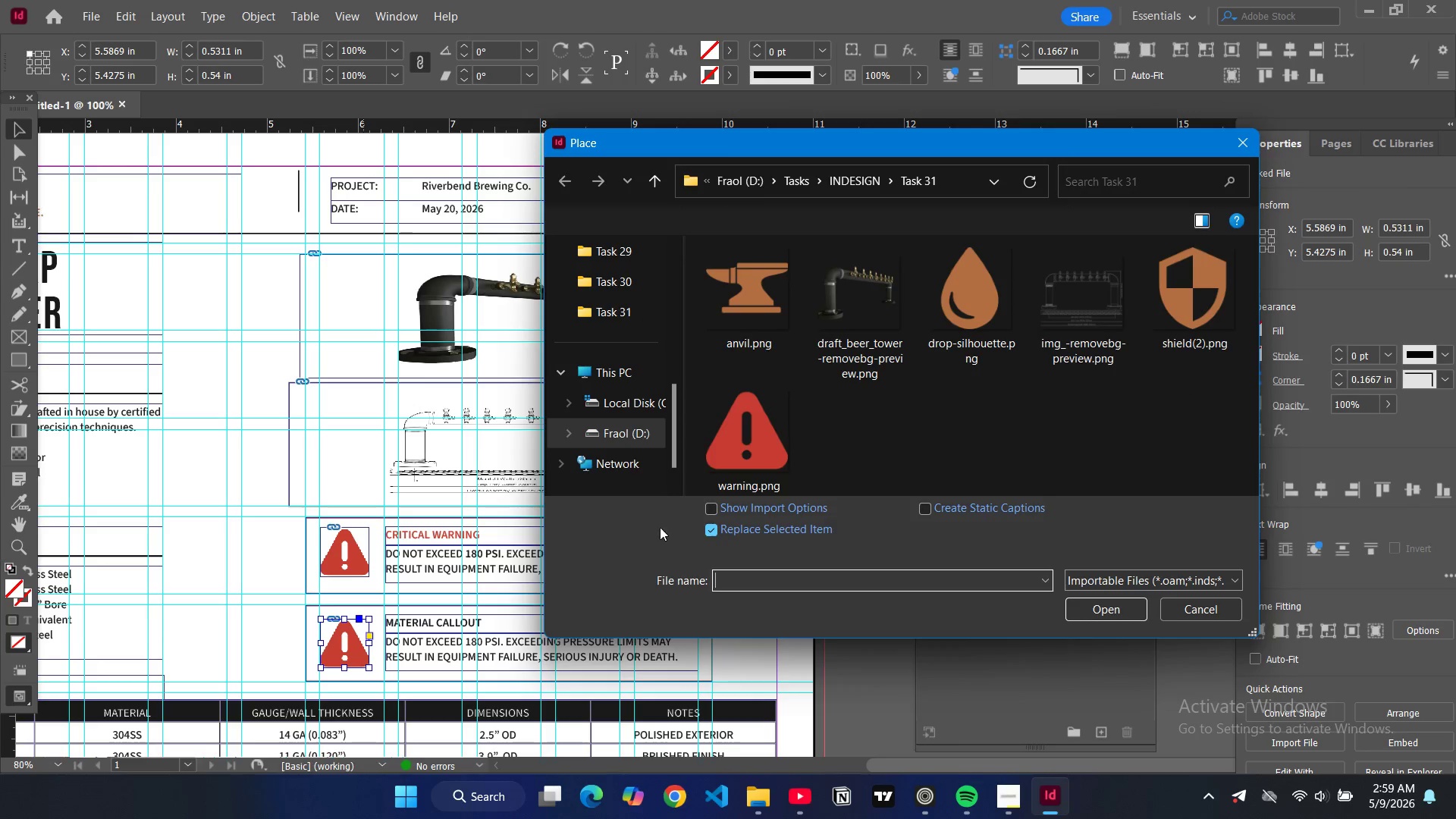 
left_click([777, 313])
 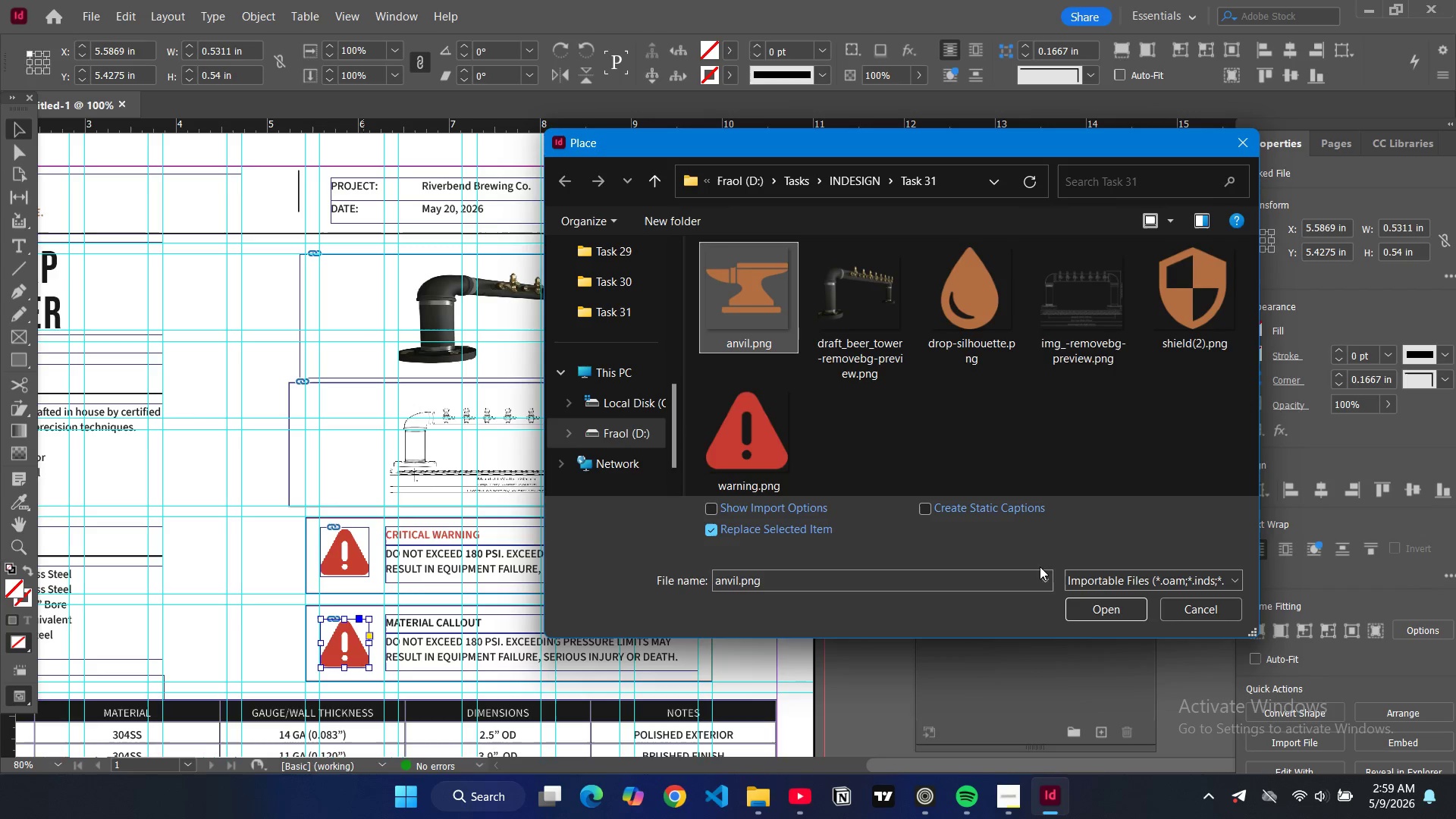 
left_click([1128, 614])
 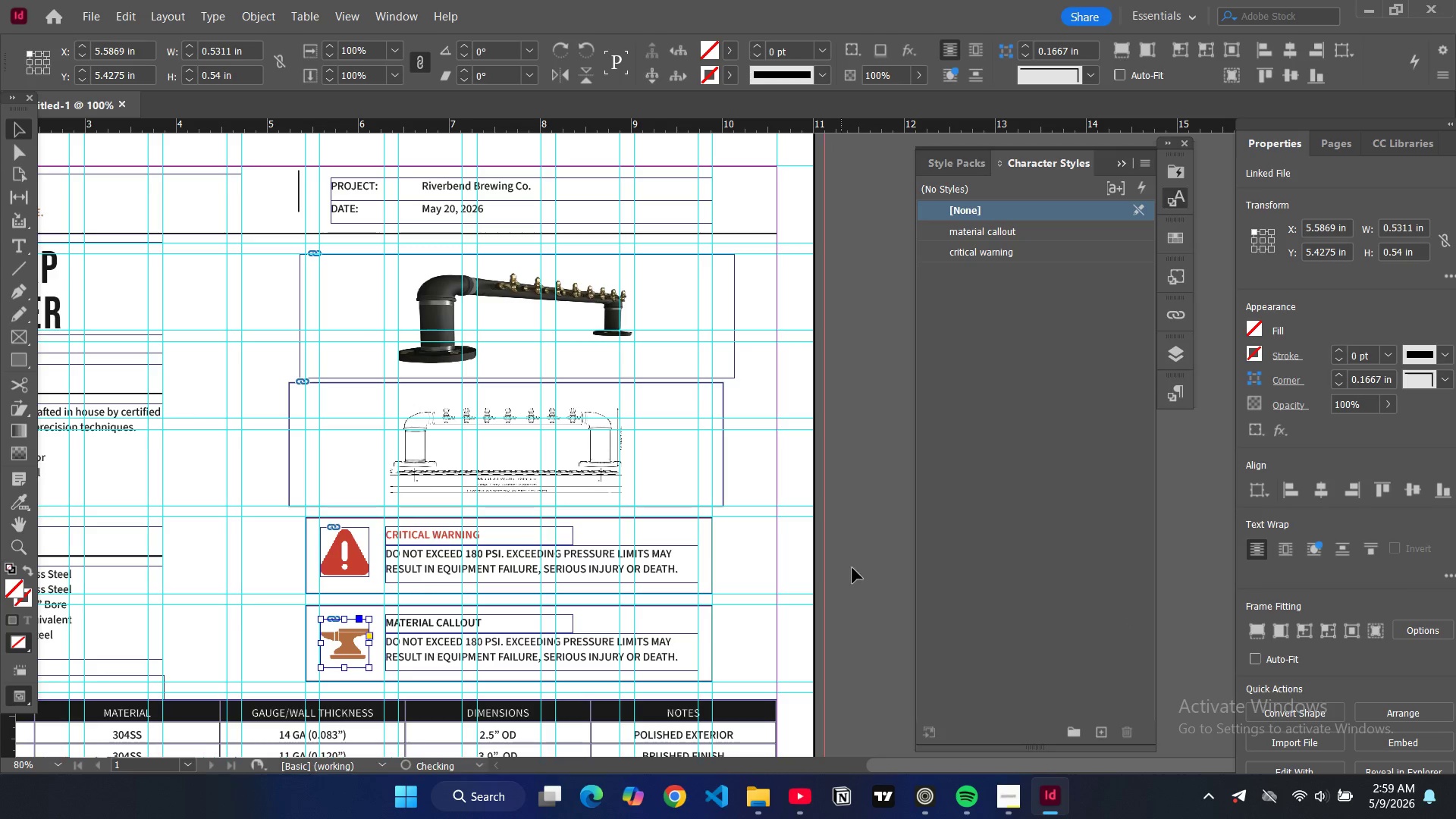 
left_click([860, 567])
 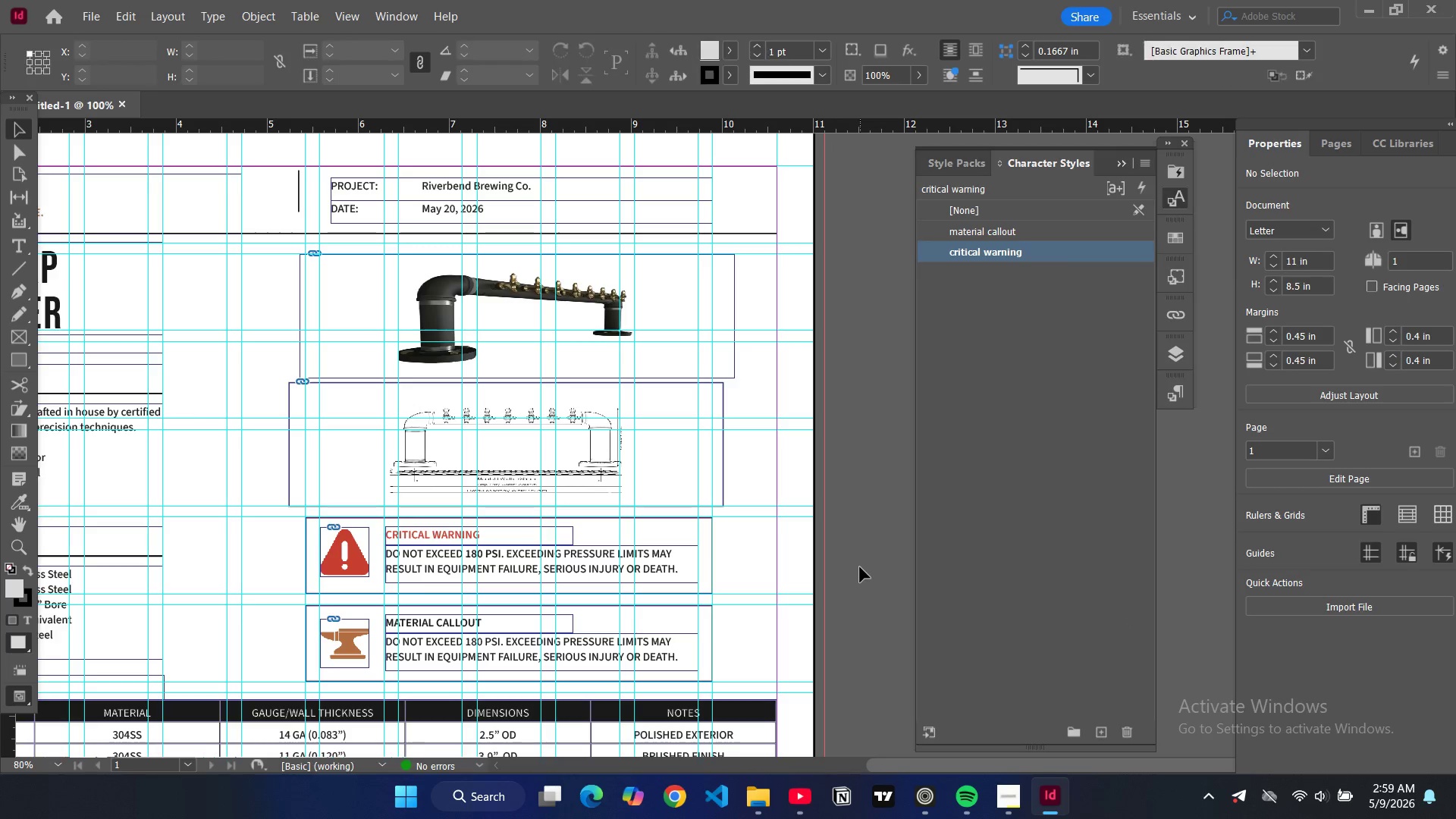 
key(W)
 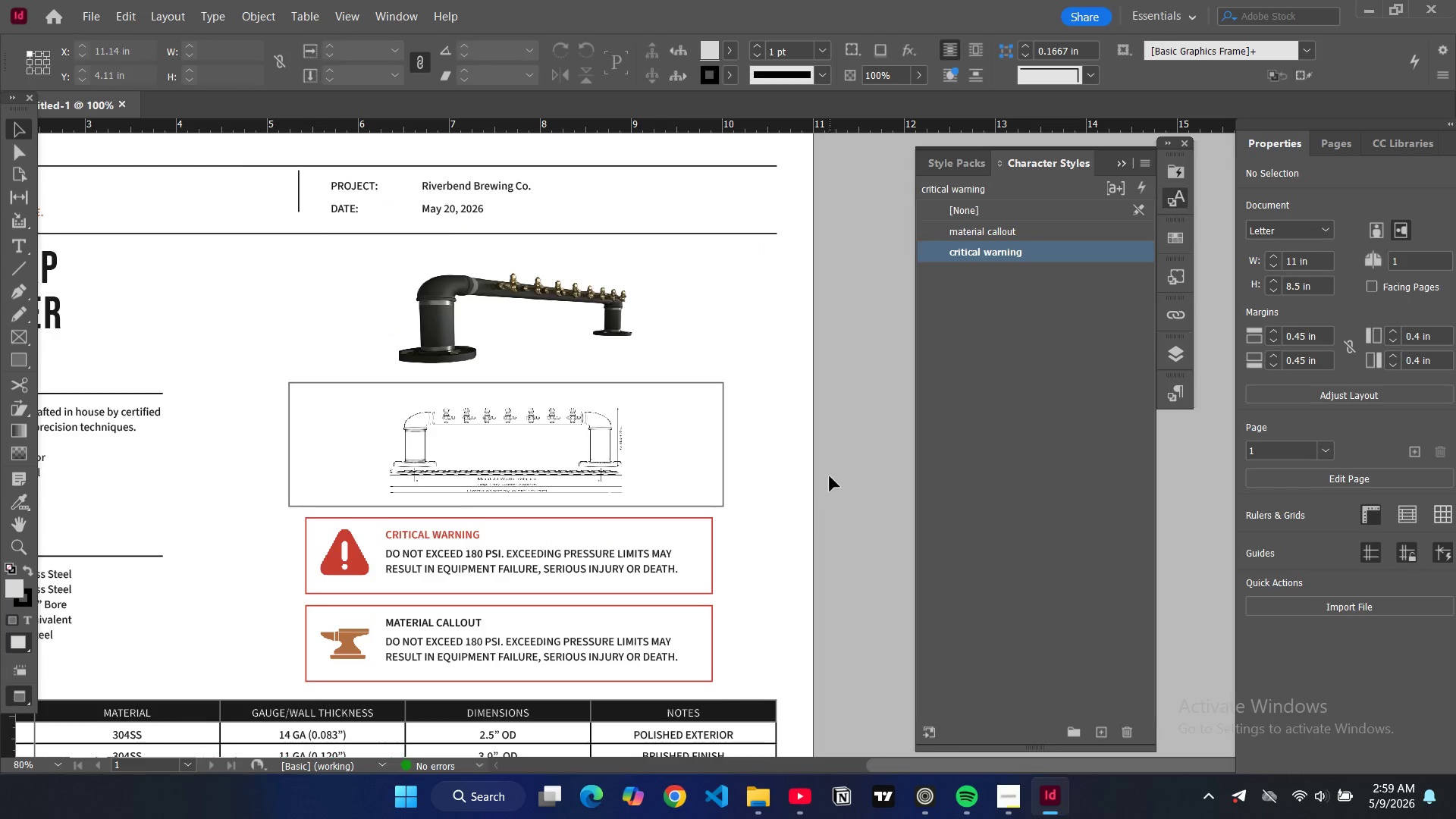 
scroll: coordinate [830, 475], scroll_direction: down, amount: 4.0
 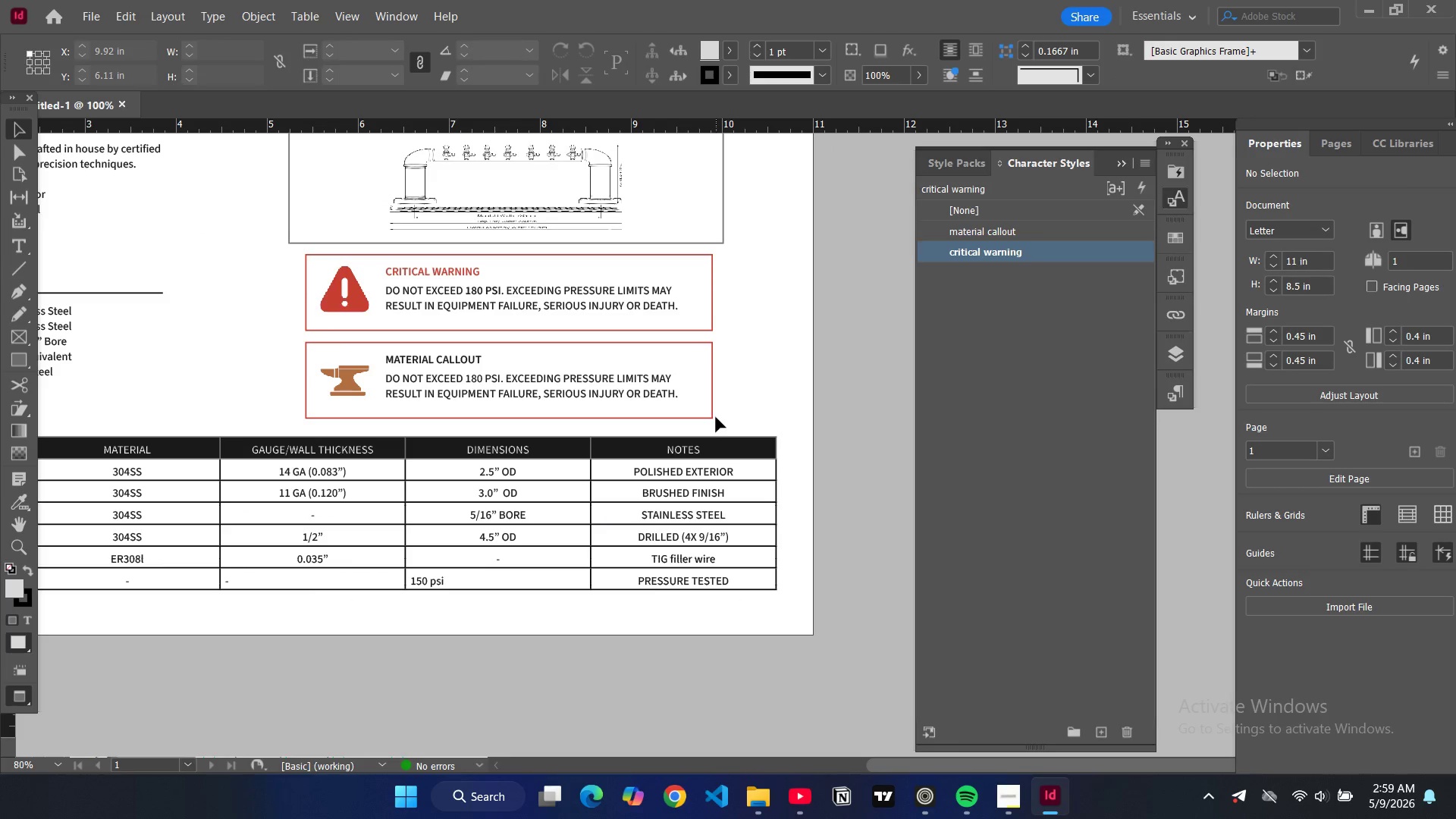 
left_click([711, 417])
 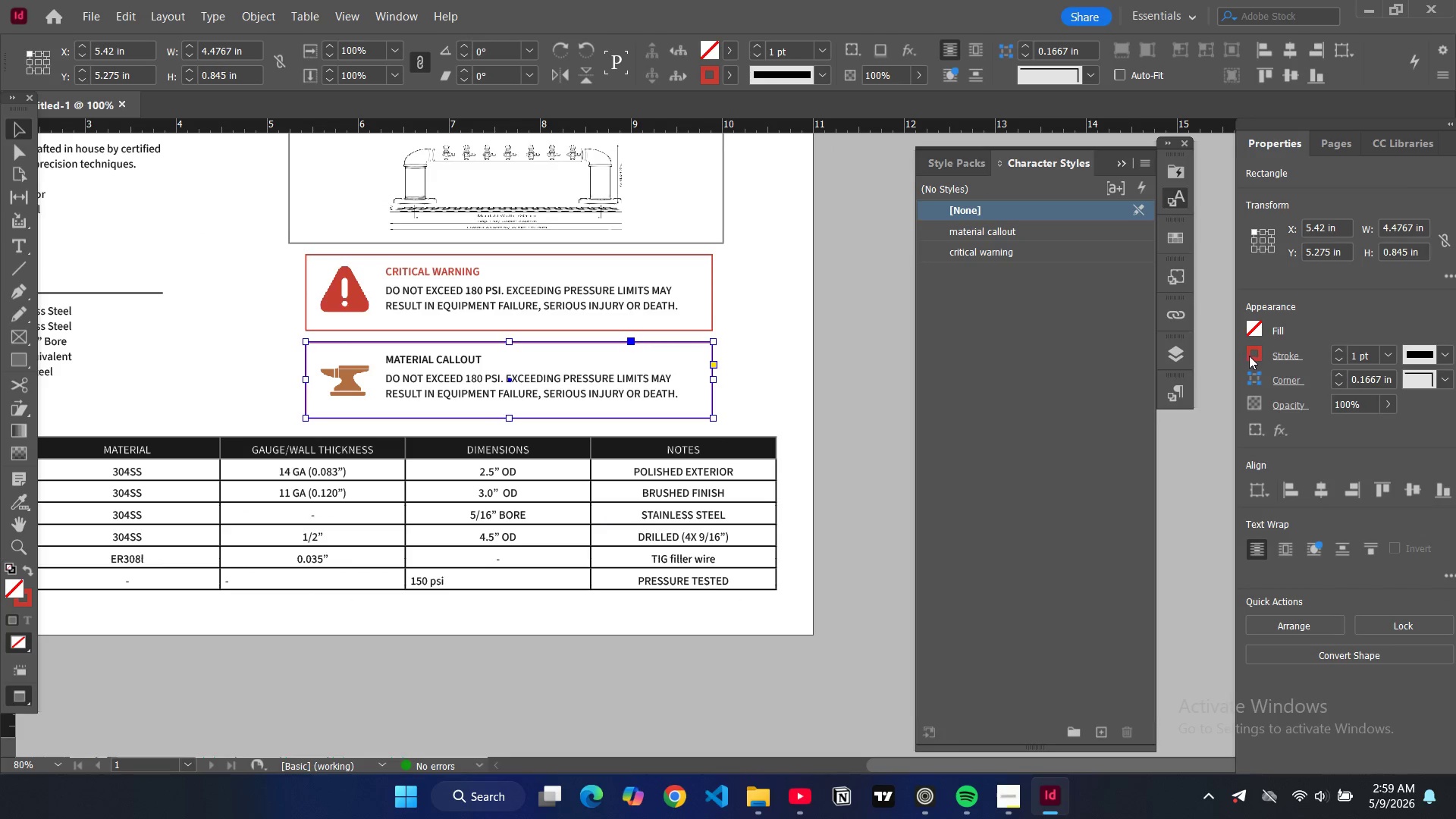 
double_click([1250, 356])
 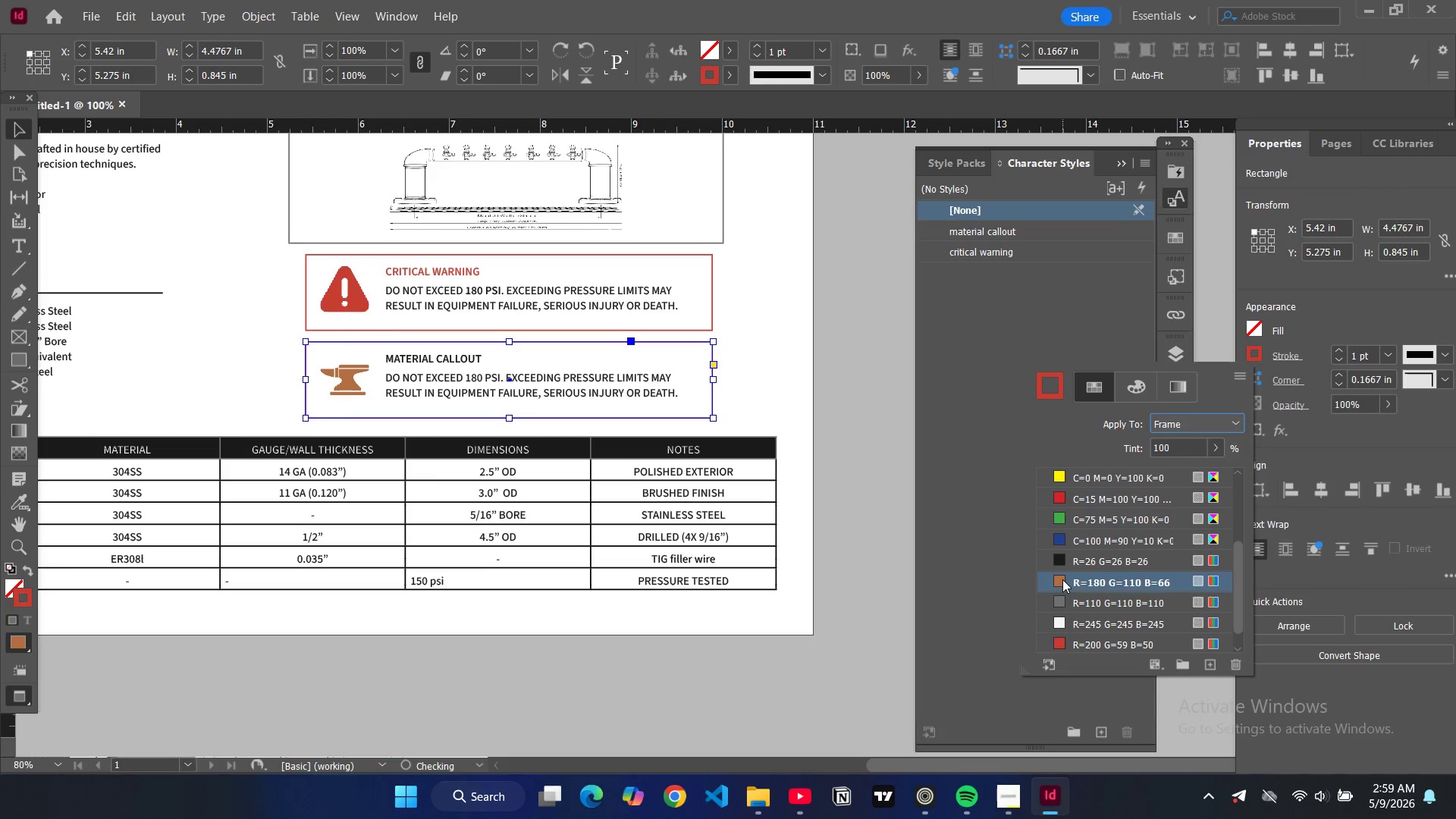 
left_click([858, 545])
 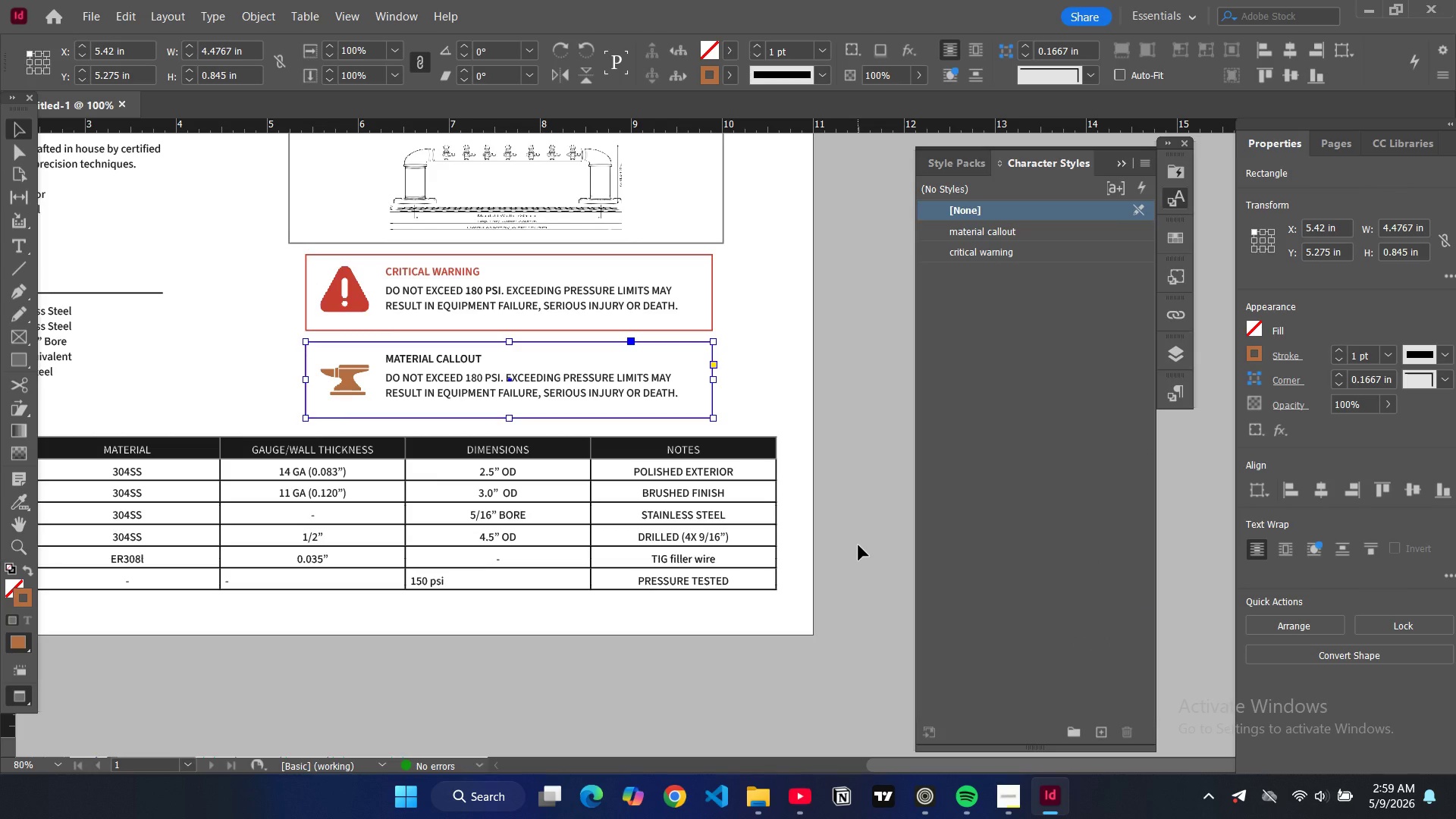 
double_click([858, 545])
 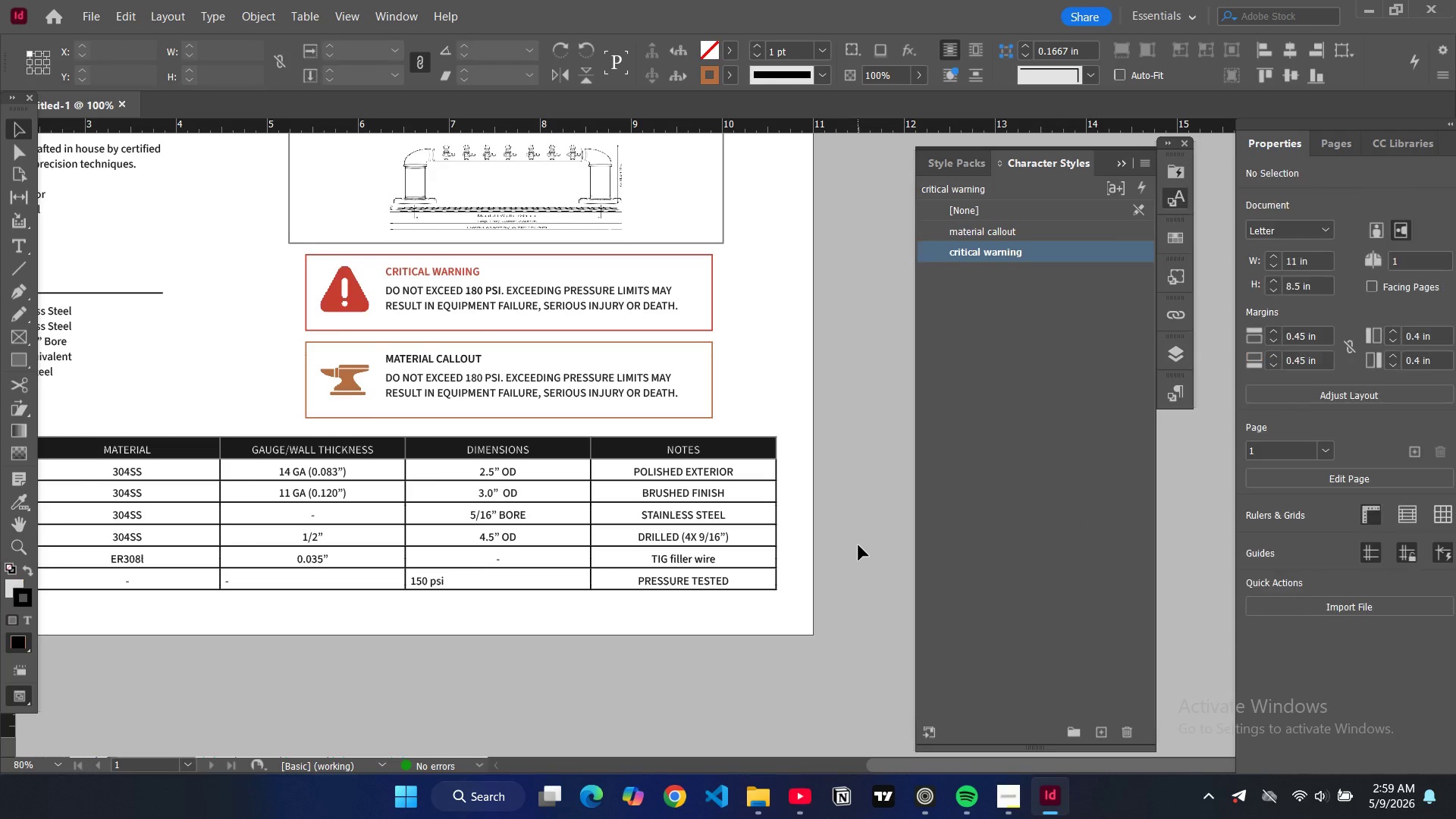 
type(WW)
 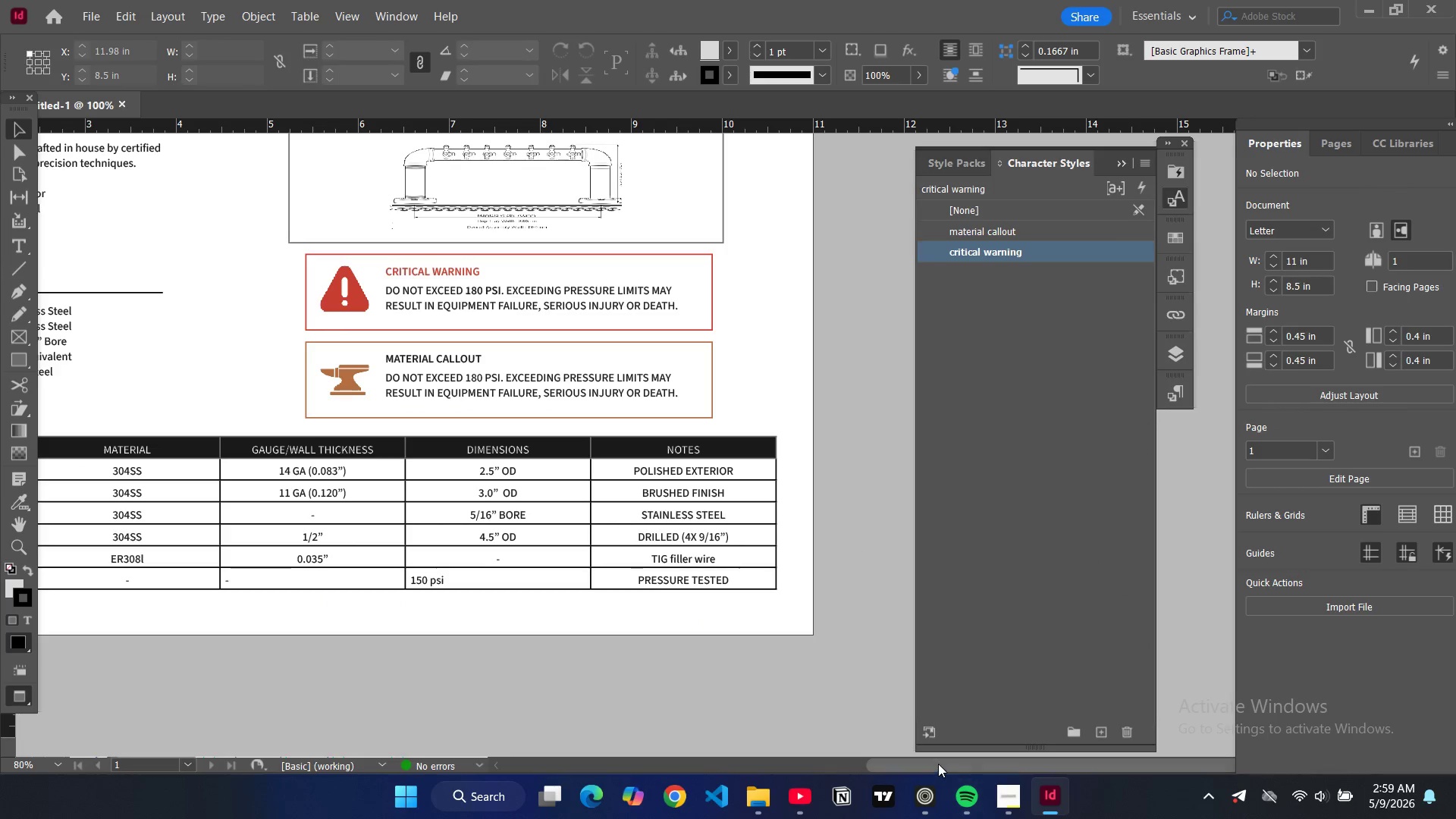 
left_click_drag(start_coordinate=[937, 764], to_coordinate=[849, 745])
 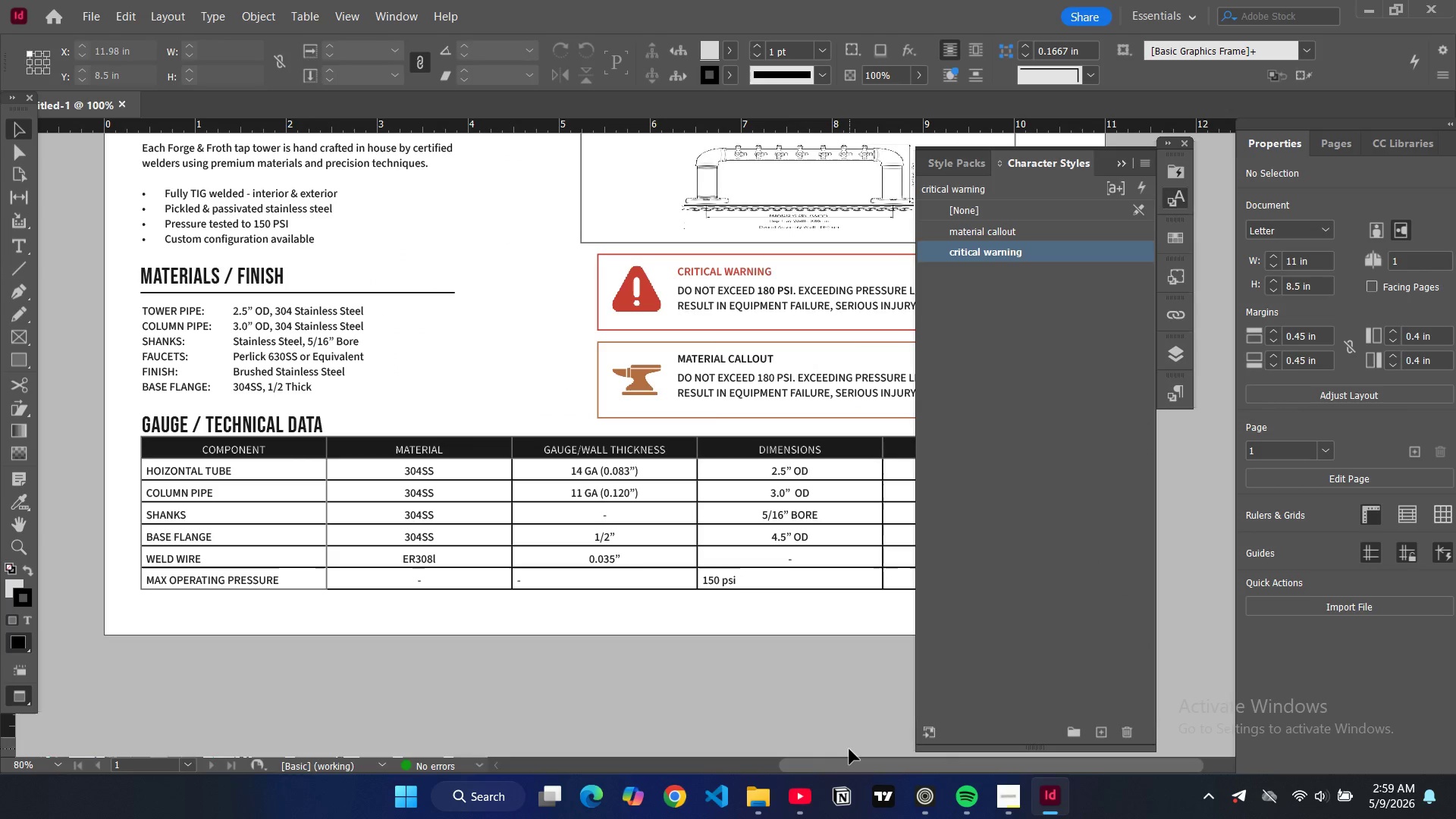 
key(Control+Minus)
 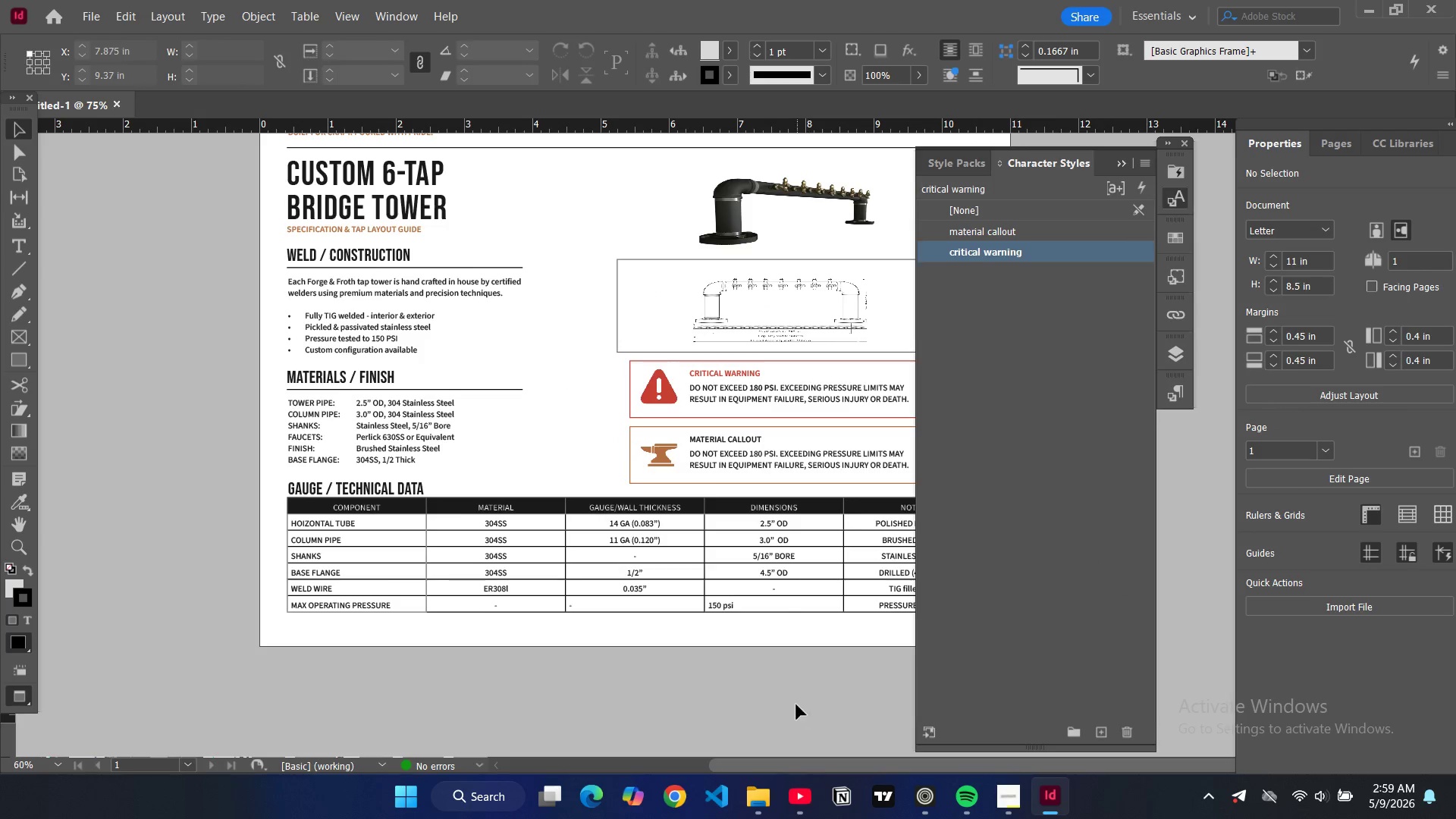 
scroll: coordinate [796, 704], scroll_direction: up, amount: 2.0
 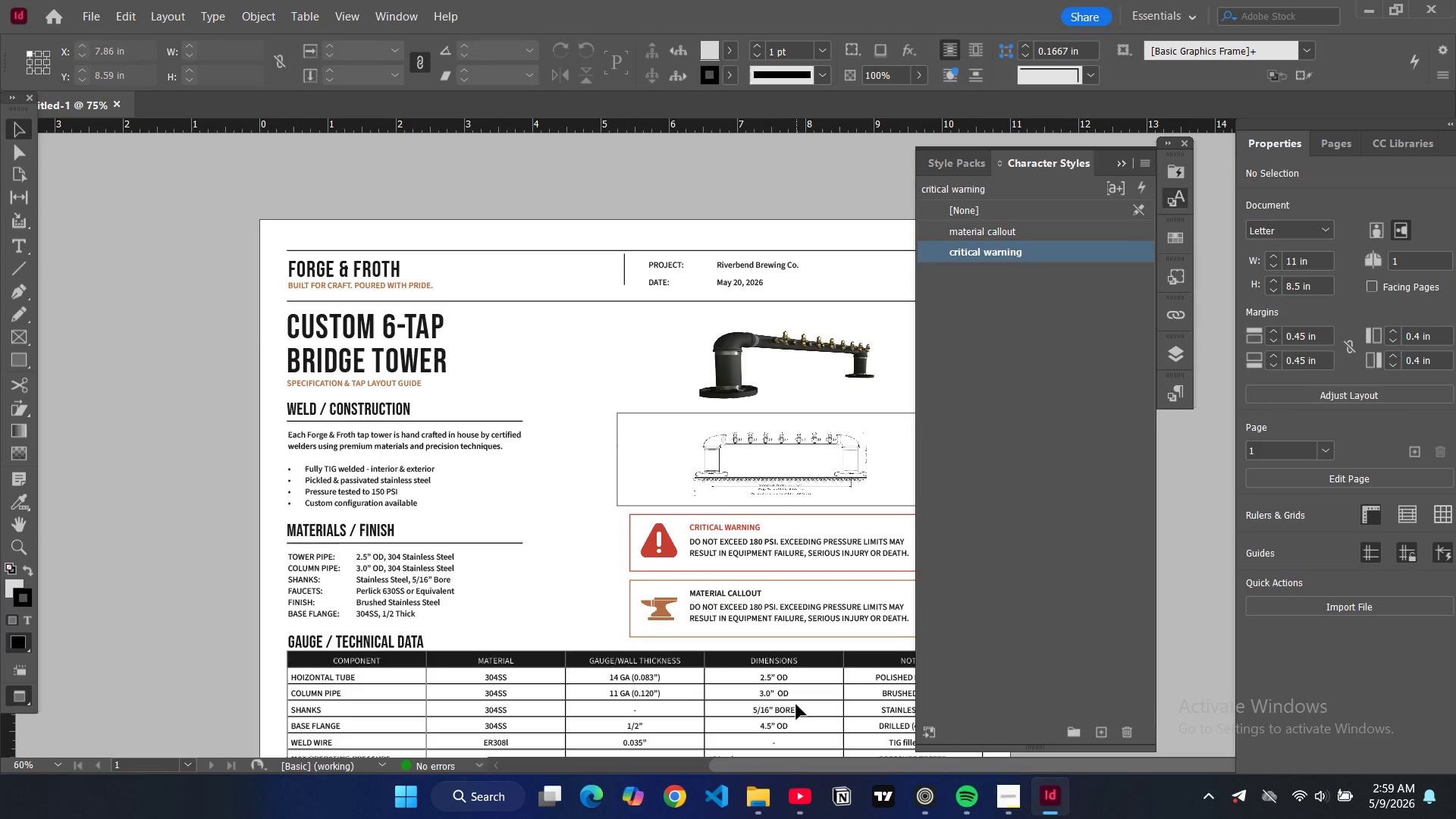 
key(Control+ControlRight)
 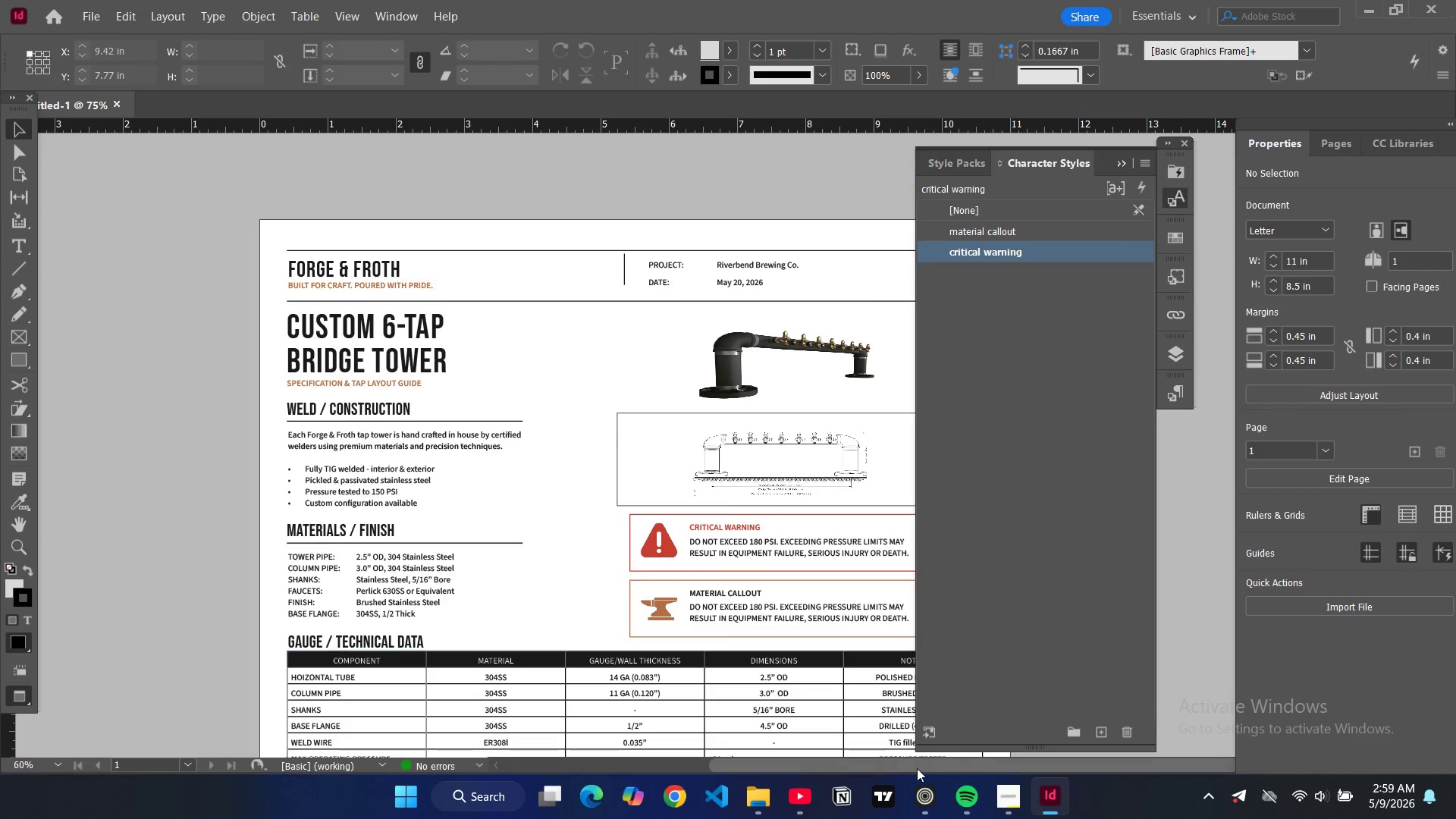 